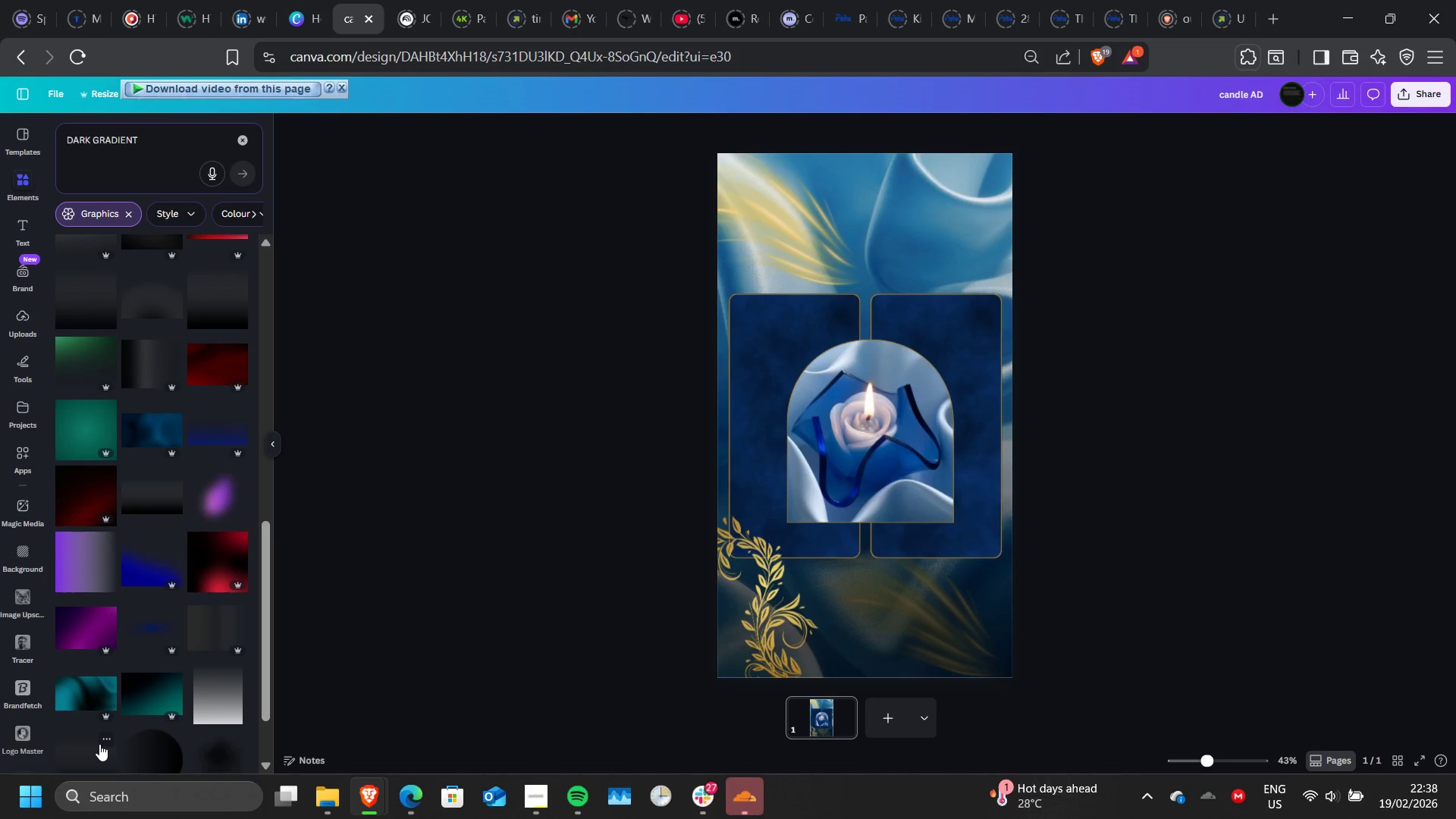 
scroll: coordinate [99, 744], scroll_direction: none, amount: 0.0
 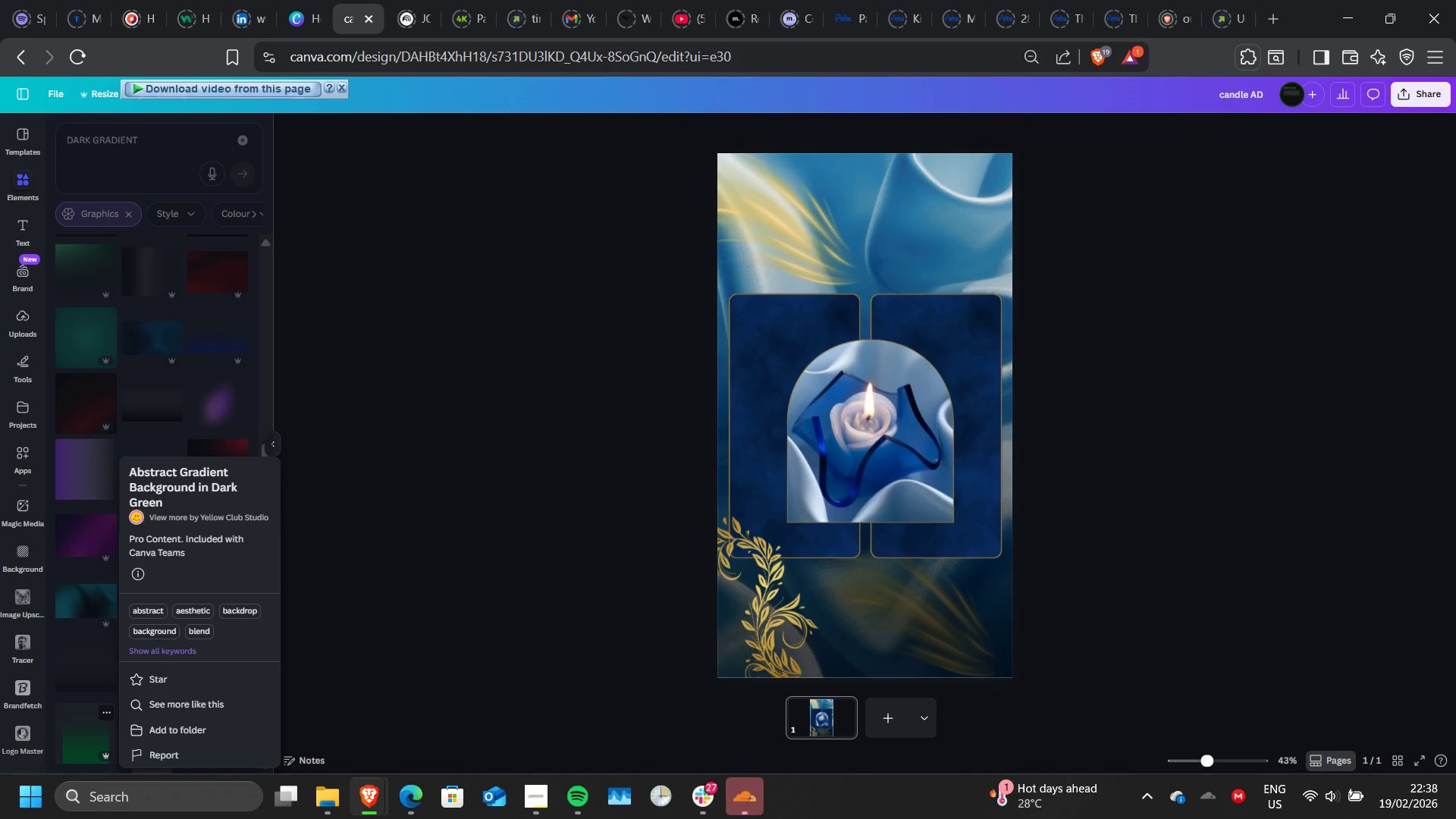 
wait(33.17)
 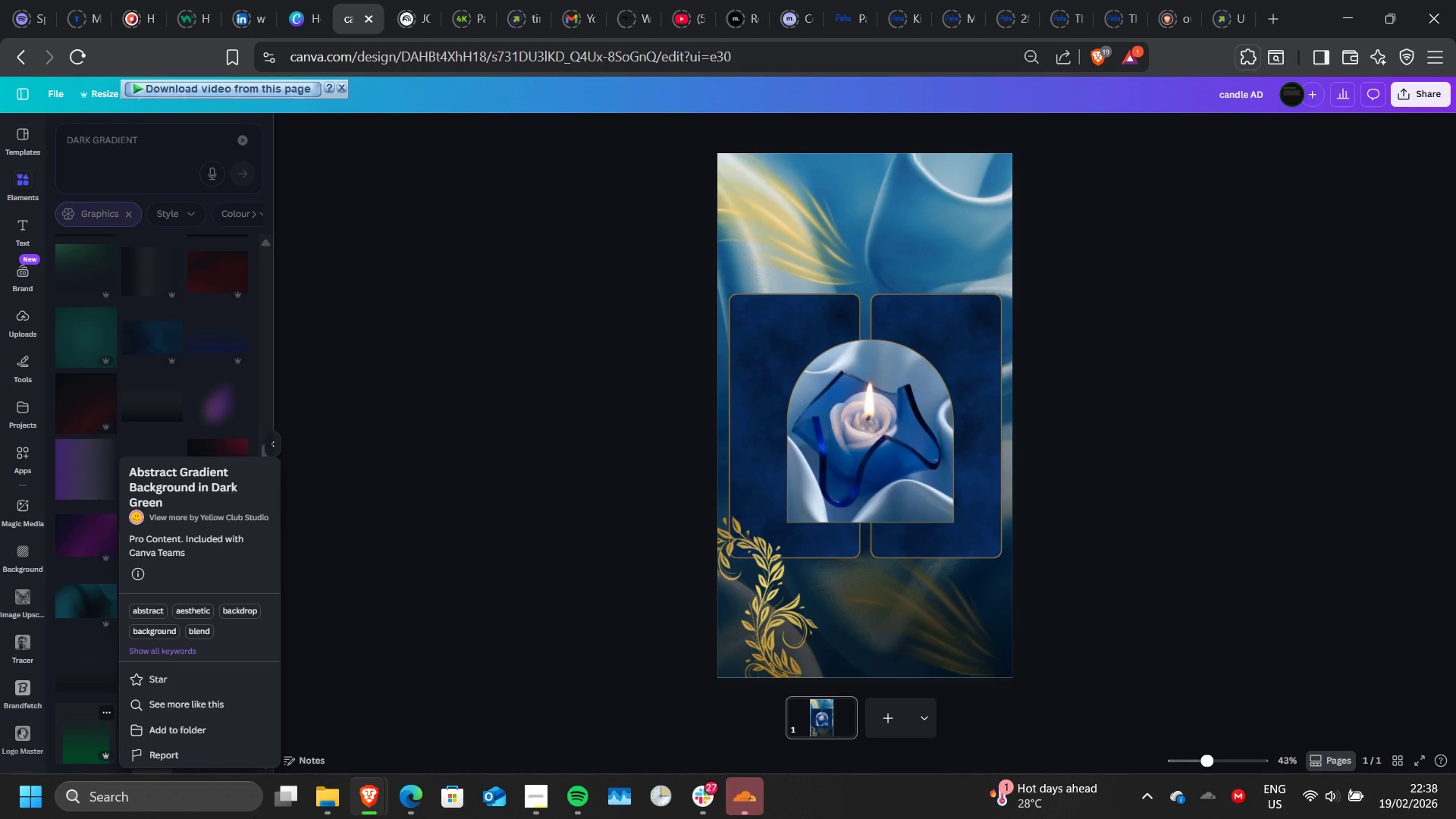 
left_click([341, 562])
 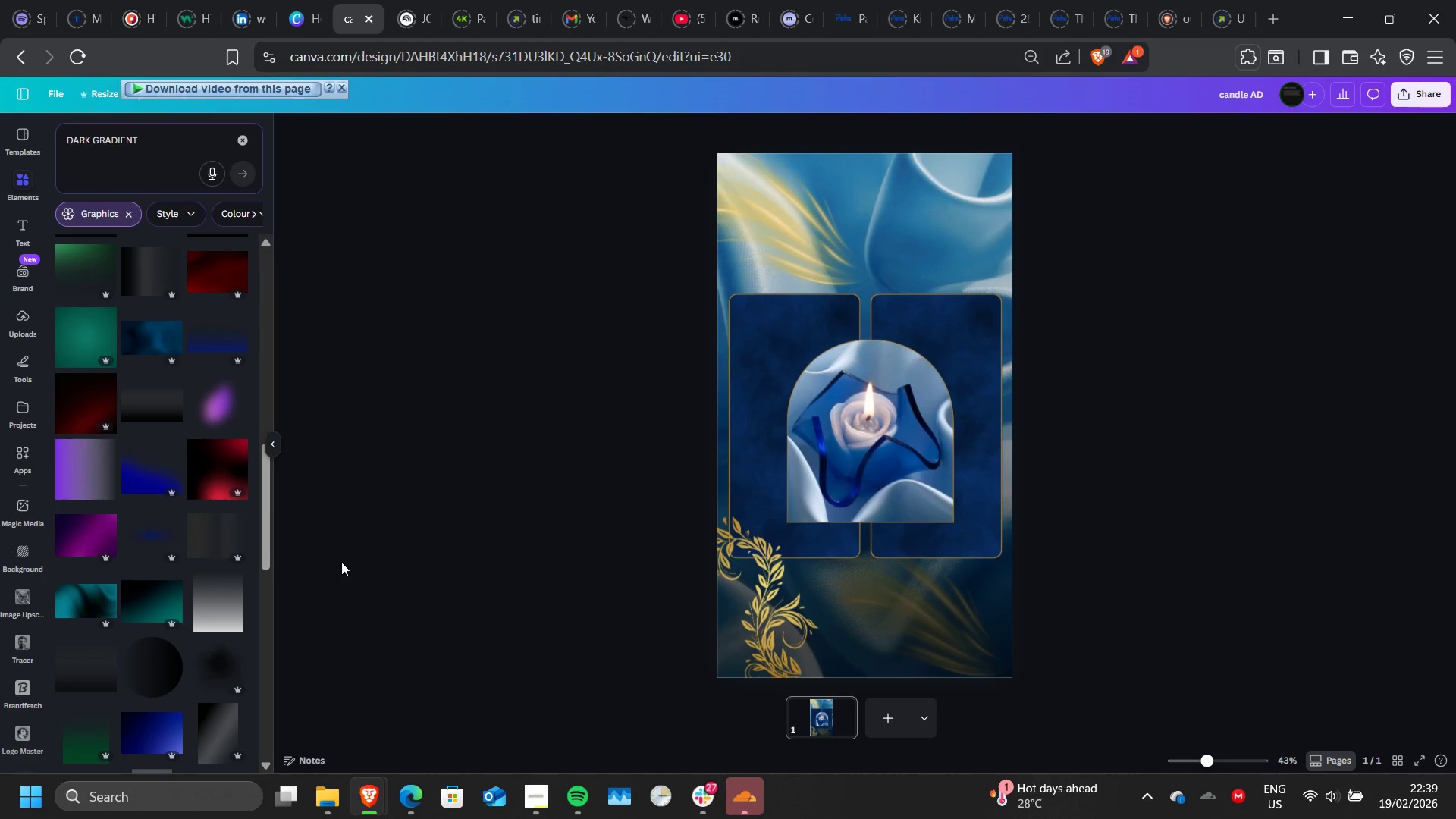 
wait(14.11)
 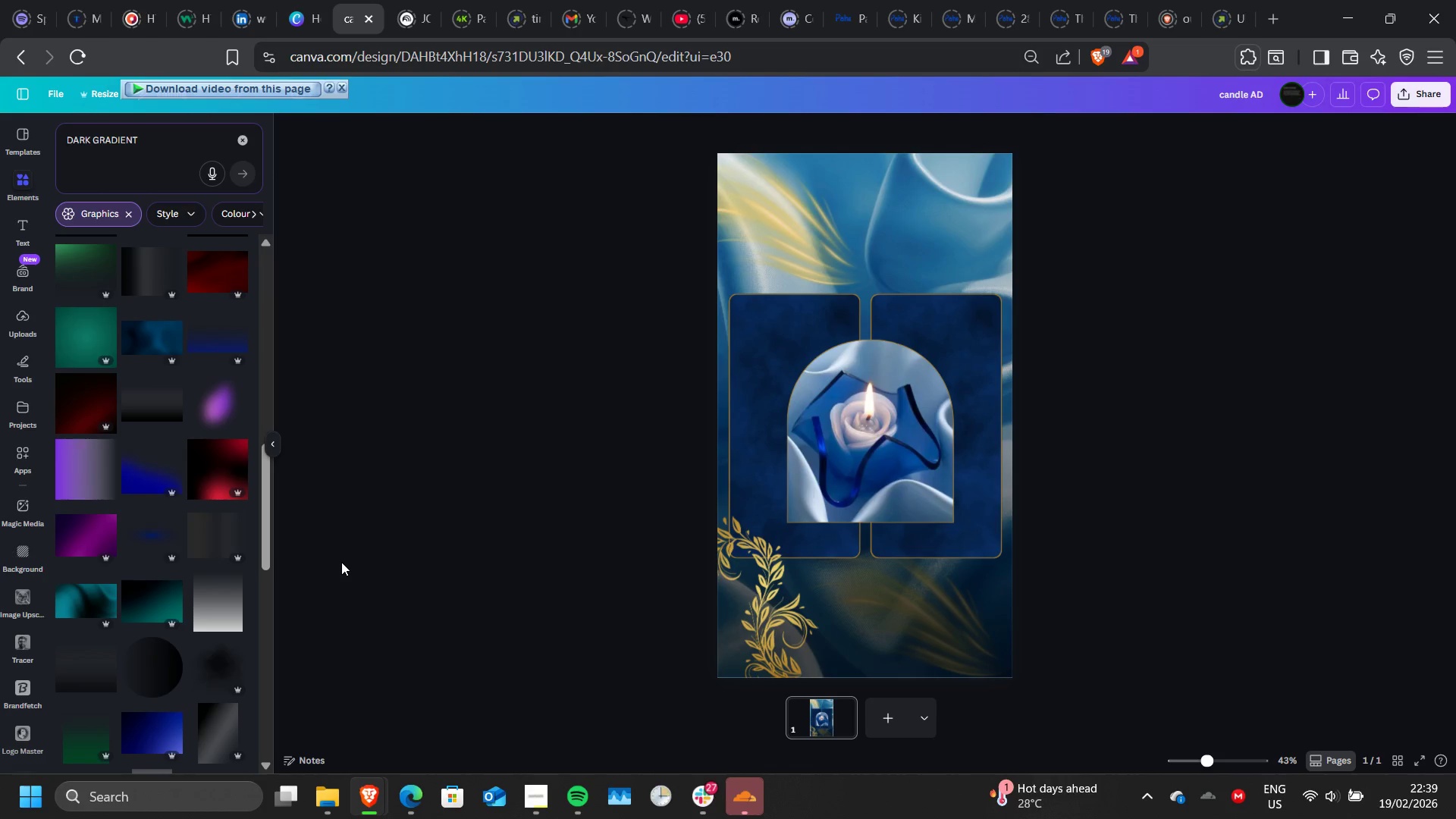 
left_click([761, 594])
 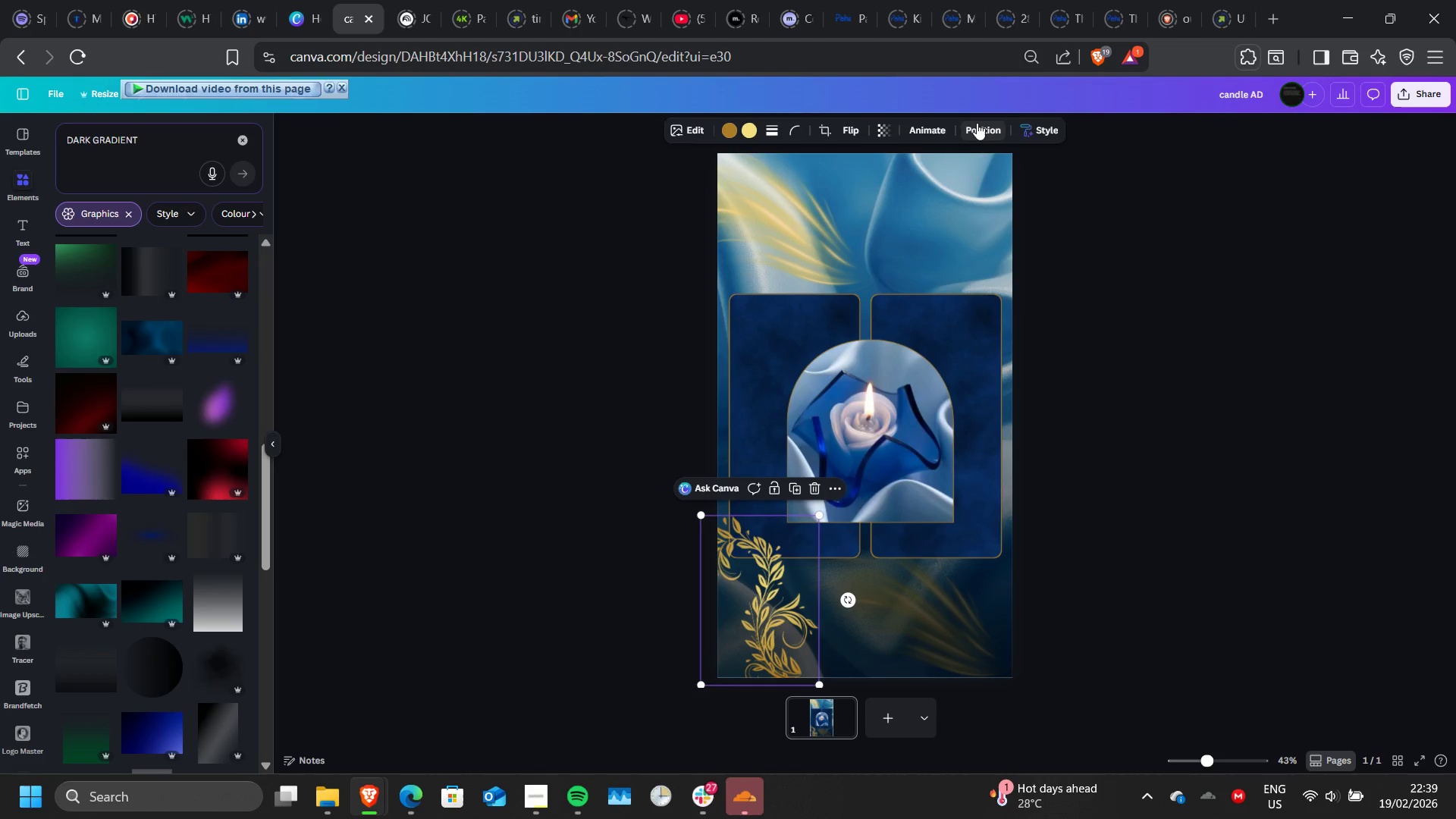 
left_click([977, 123])
 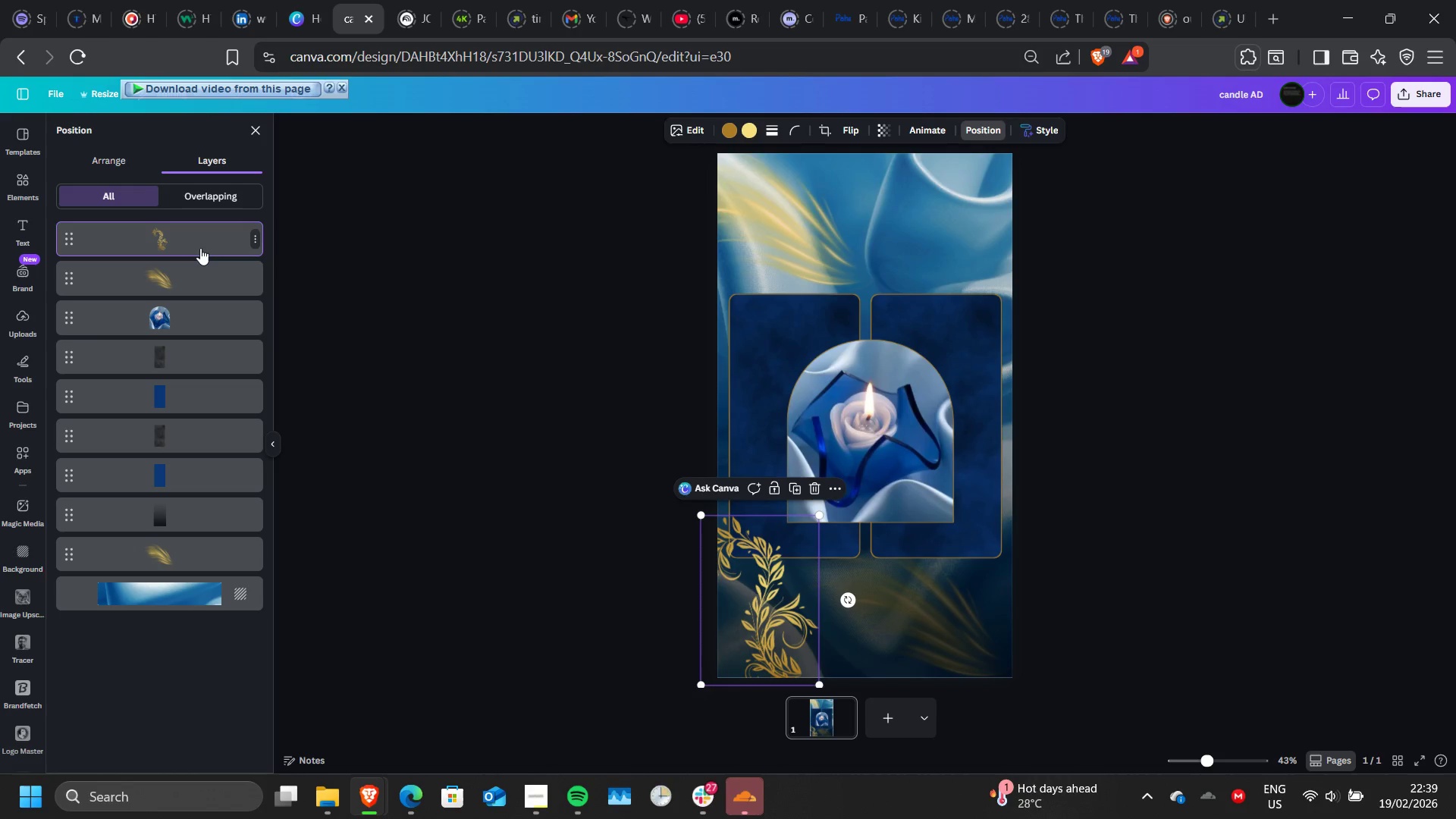 
left_click_drag(start_coordinate=[200, 248], to_coordinate=[194, 448])
 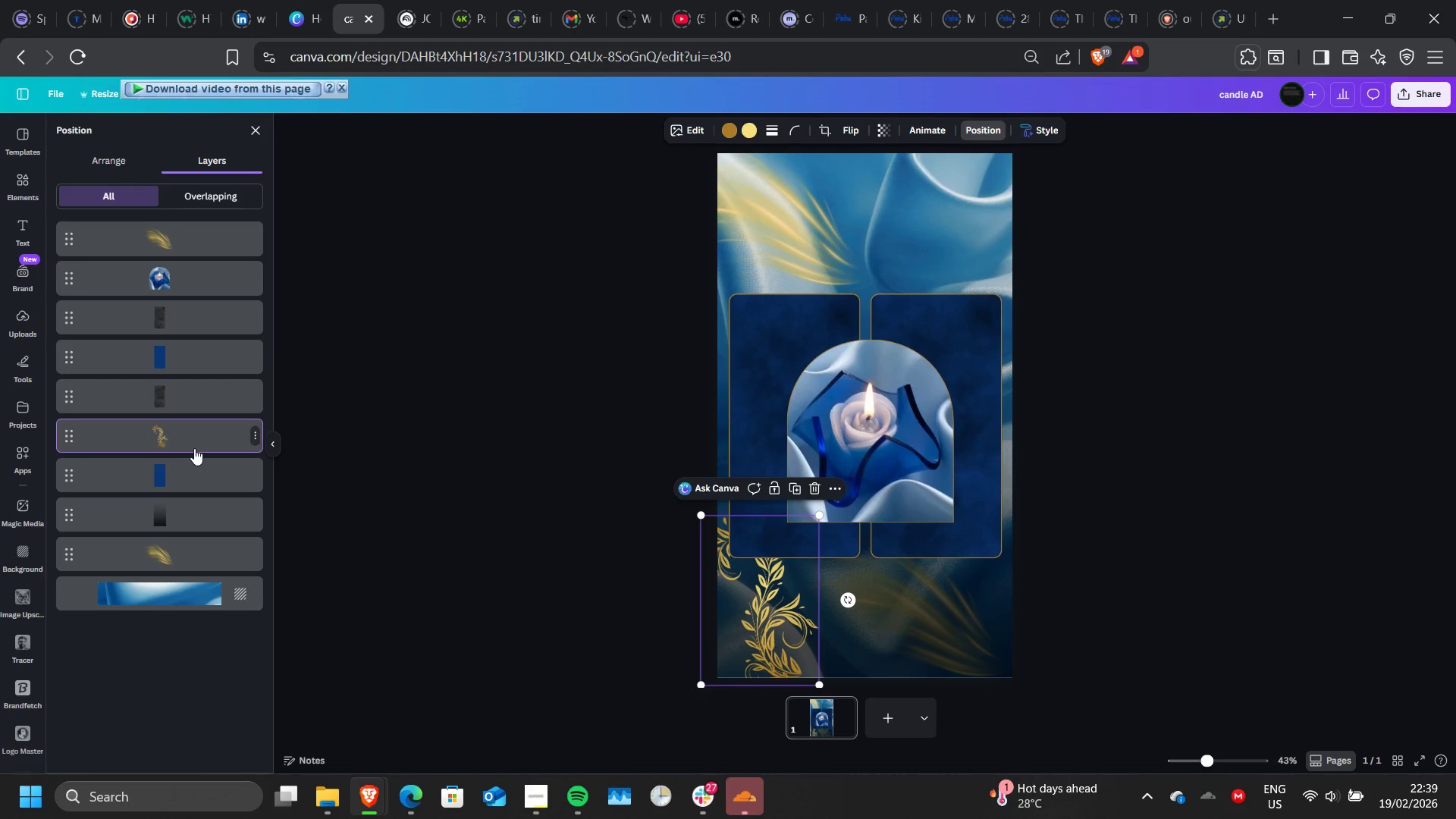 
wait(6.97)
 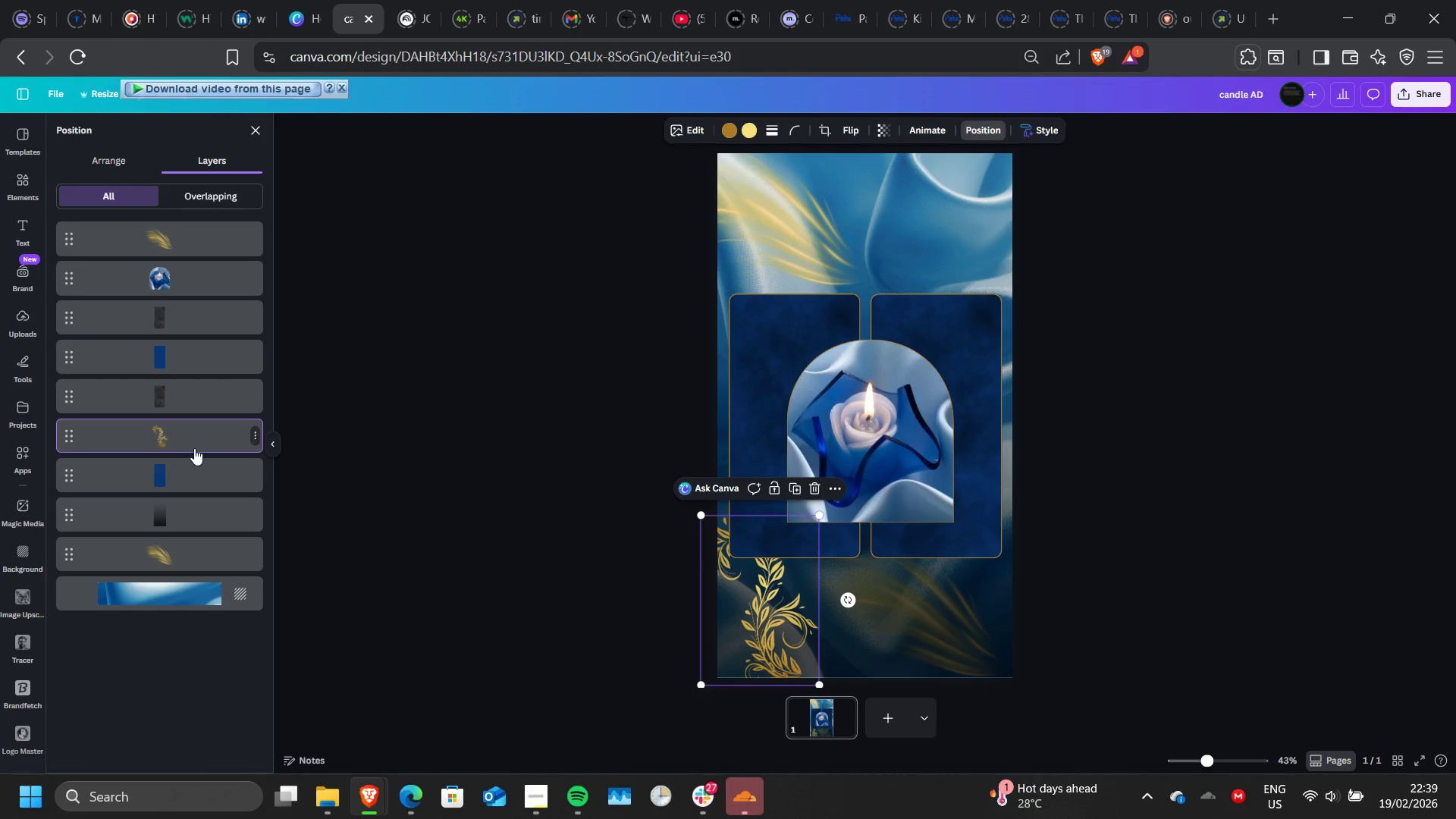 
key(Control+Z)
 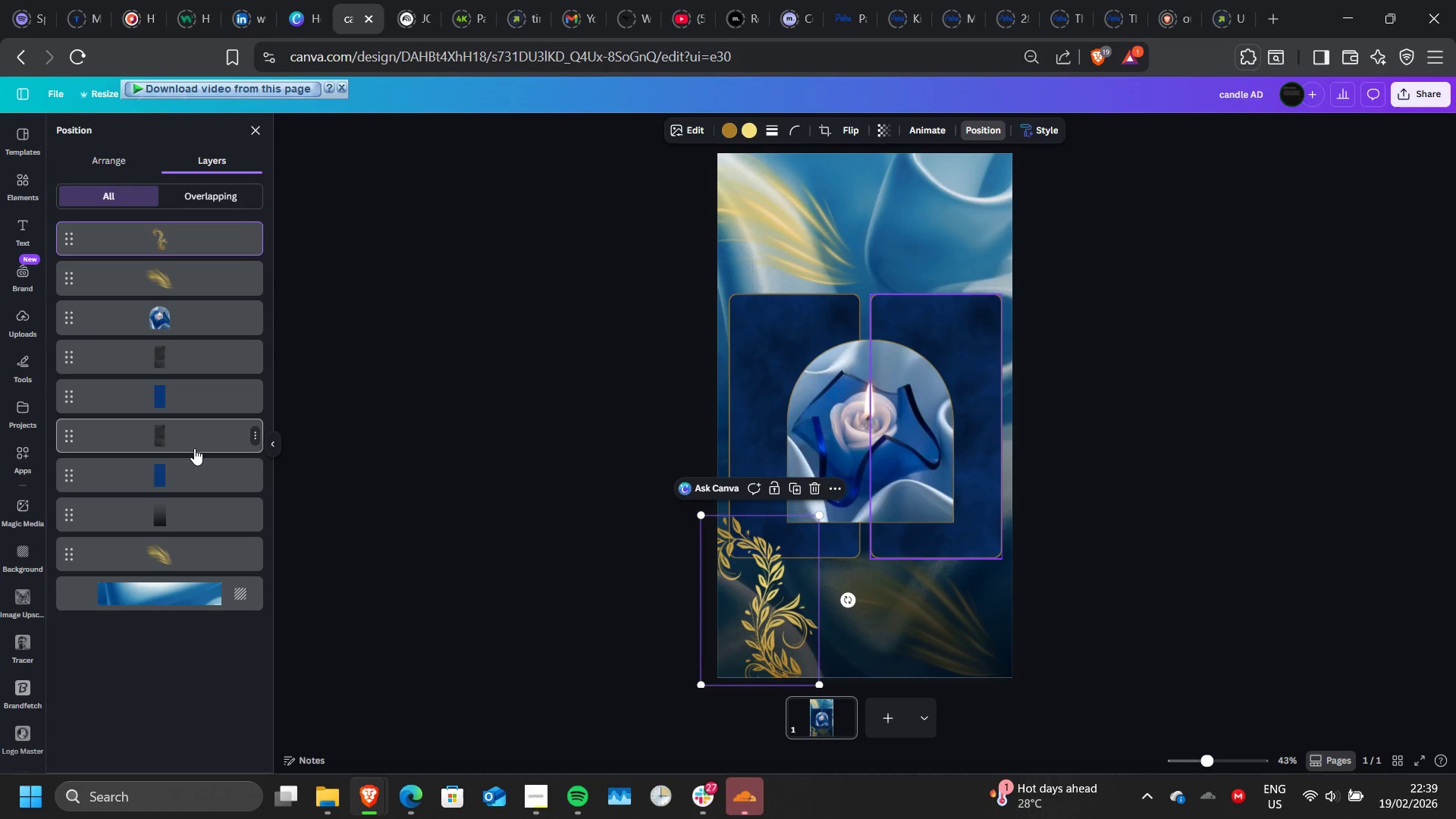 
wait(7.64)
 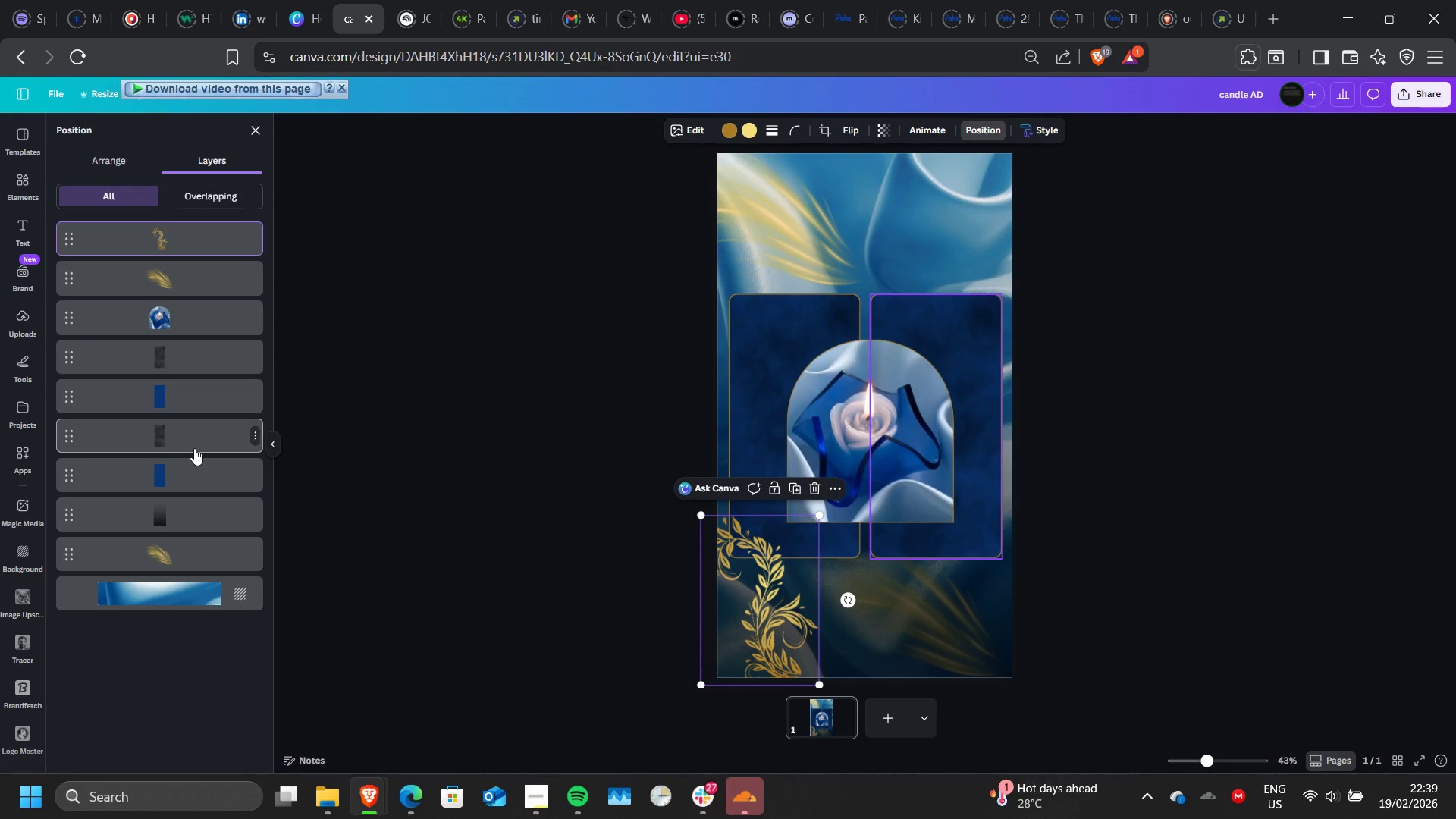 
left_click([34, 171])
 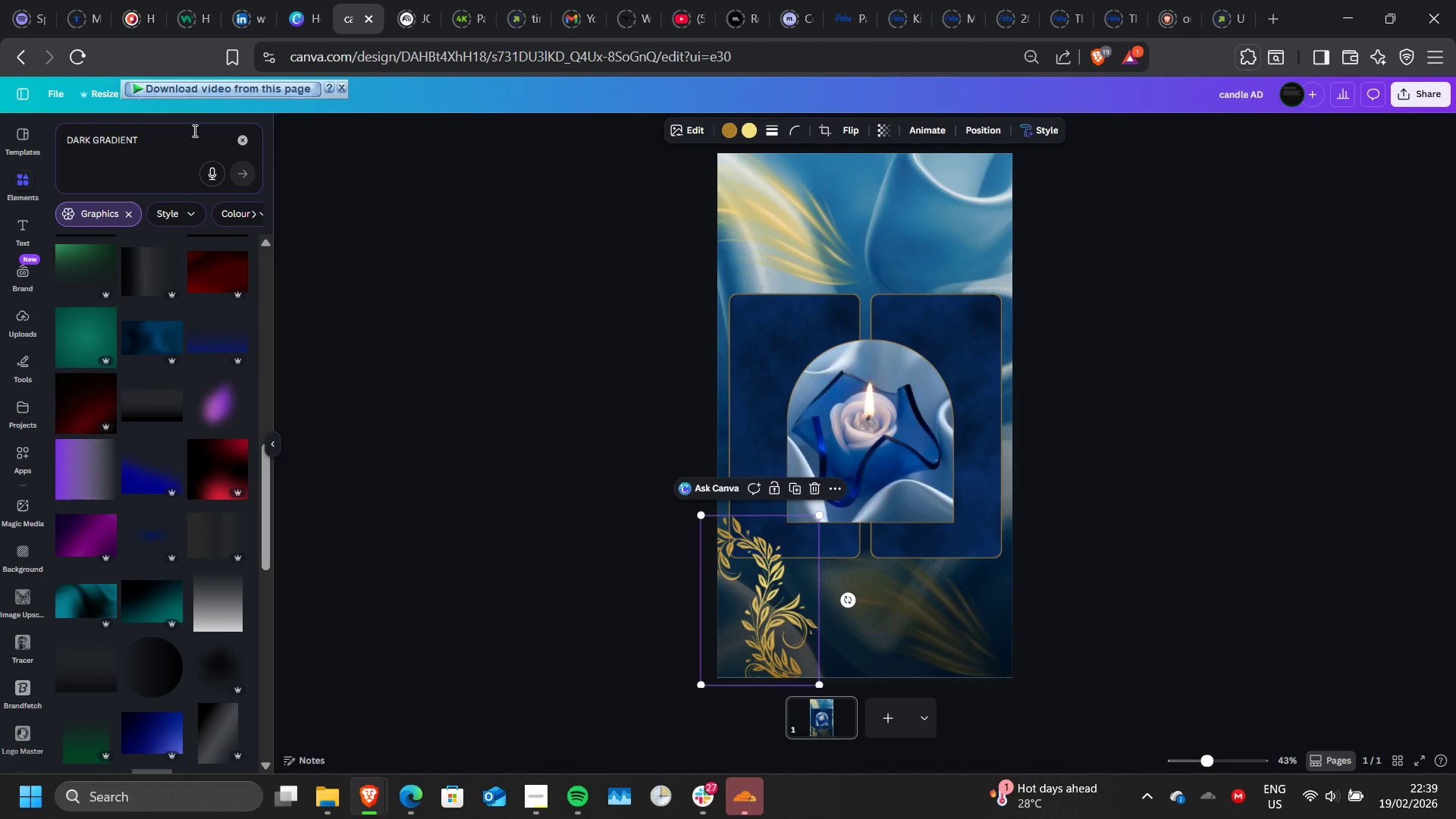 
left_click([245, 140])
 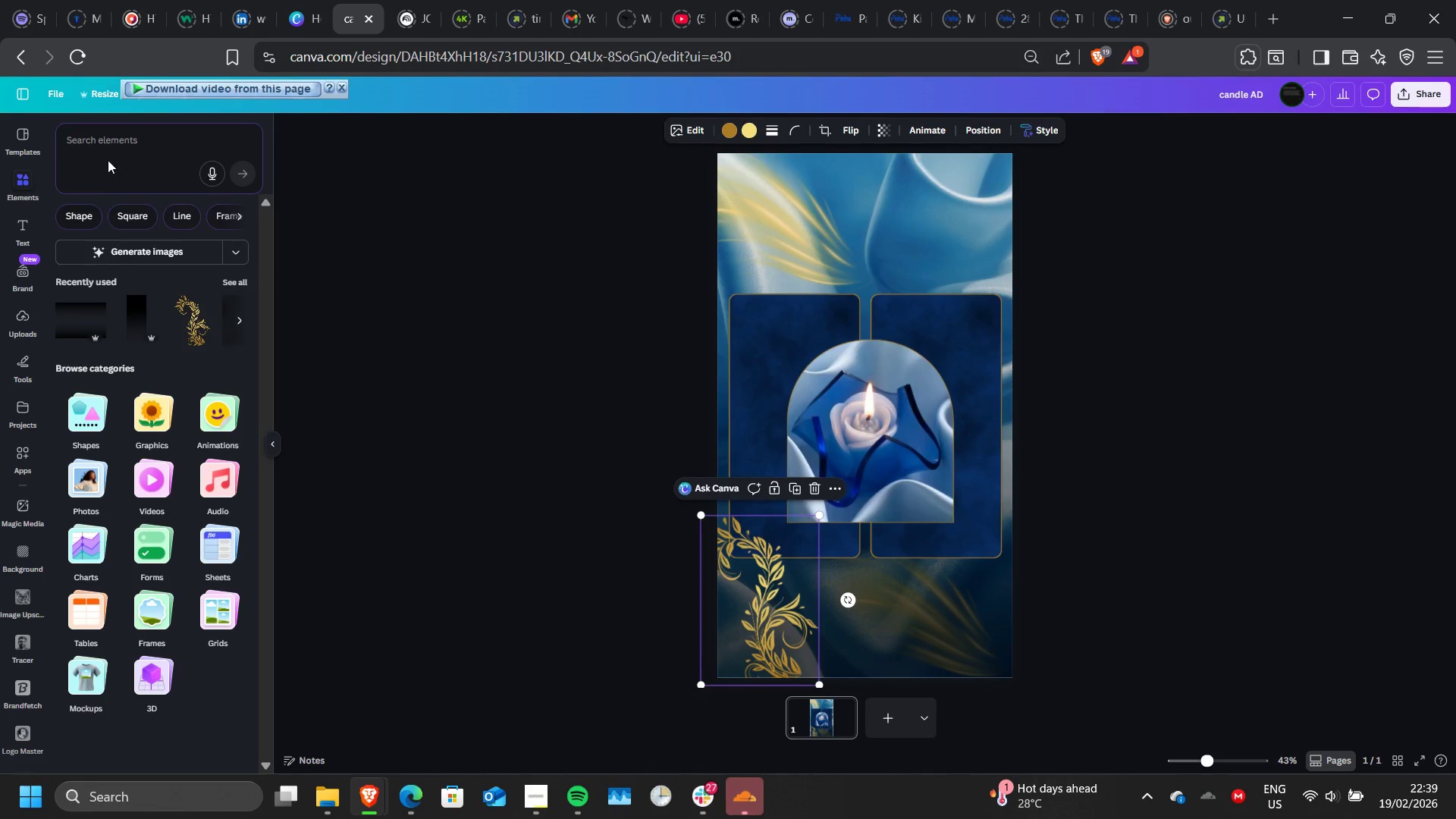 
left_click([103, 152])
 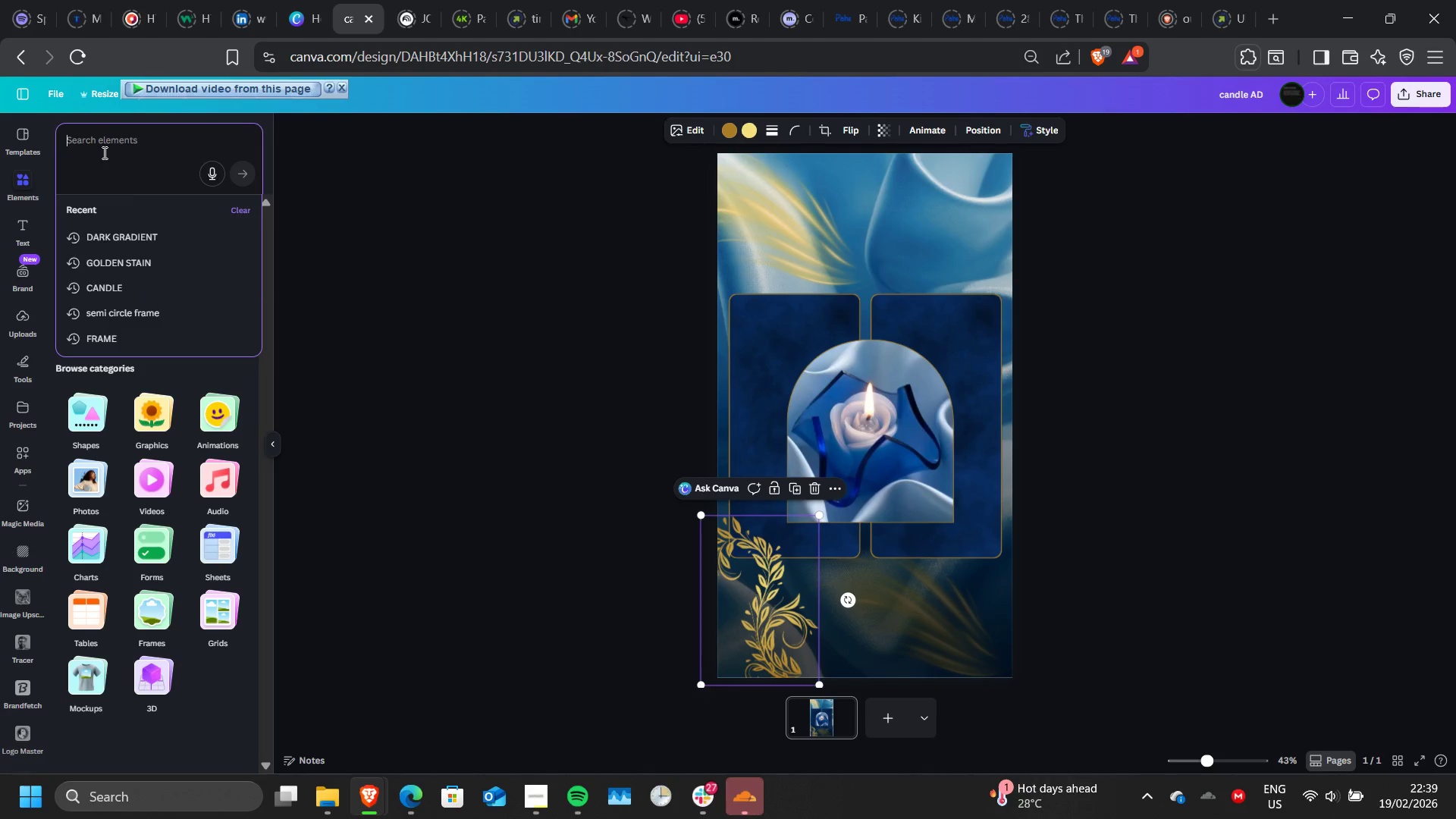 
type(moonlit)
 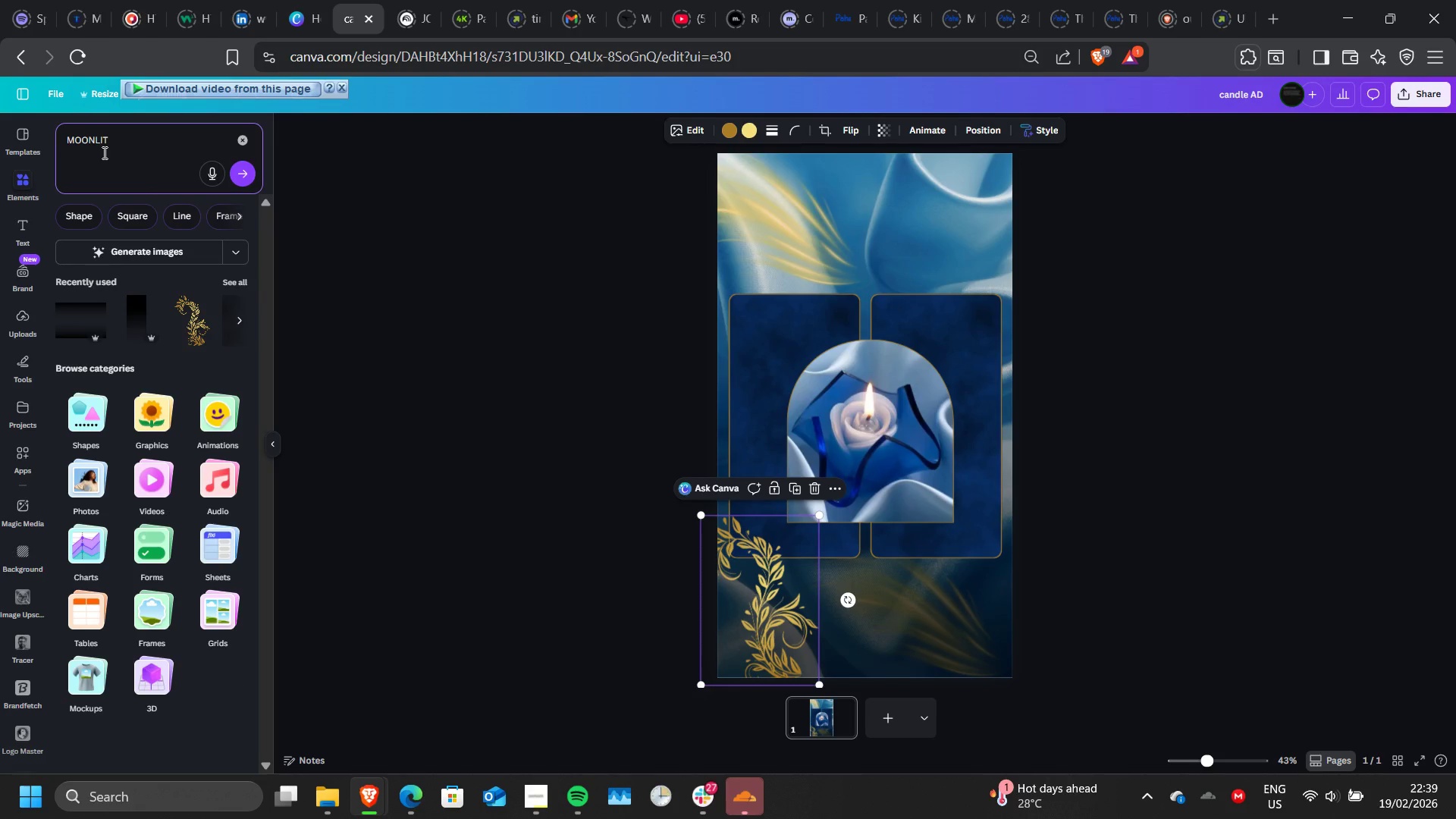 
key(Enter)
 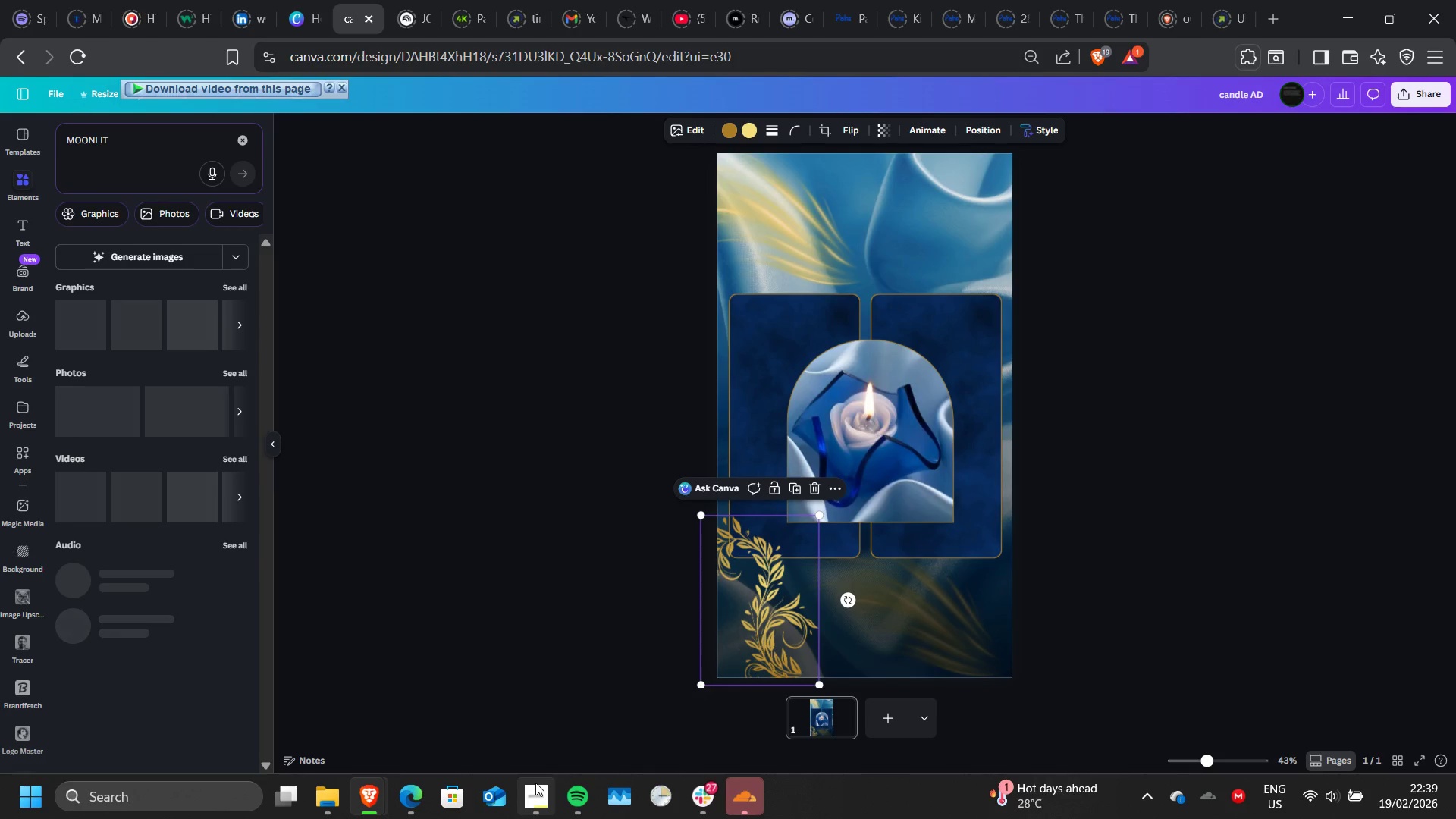 
left_click([538, 783])